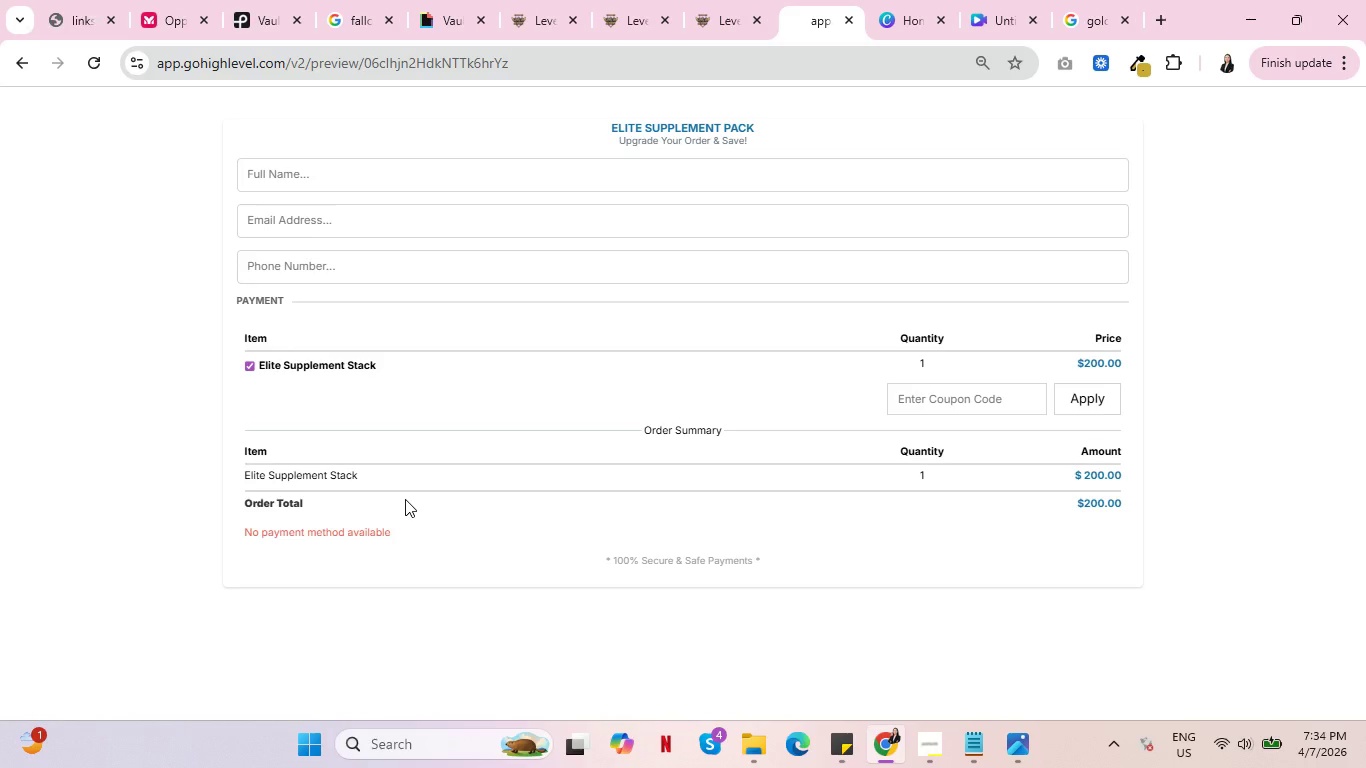 
left_click([18, 64])
 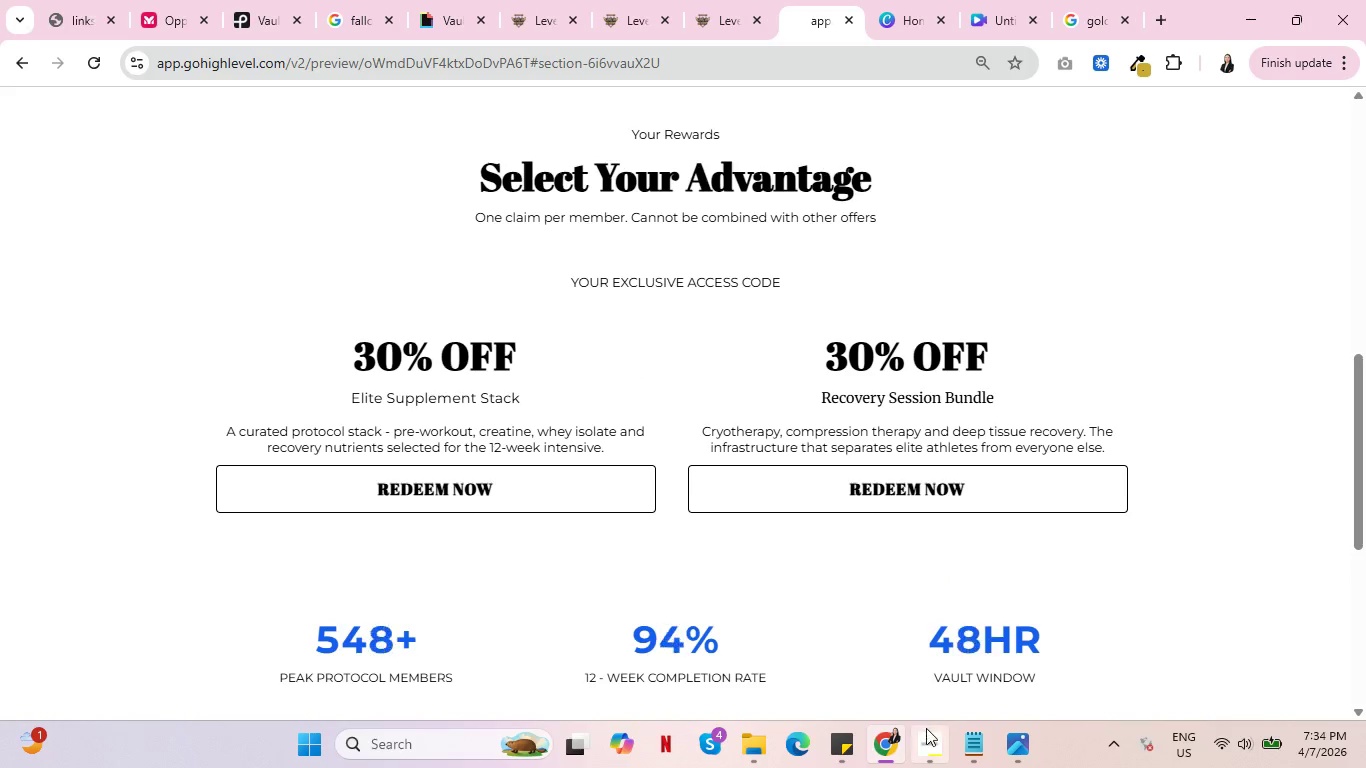 
left_click([925, 745])